 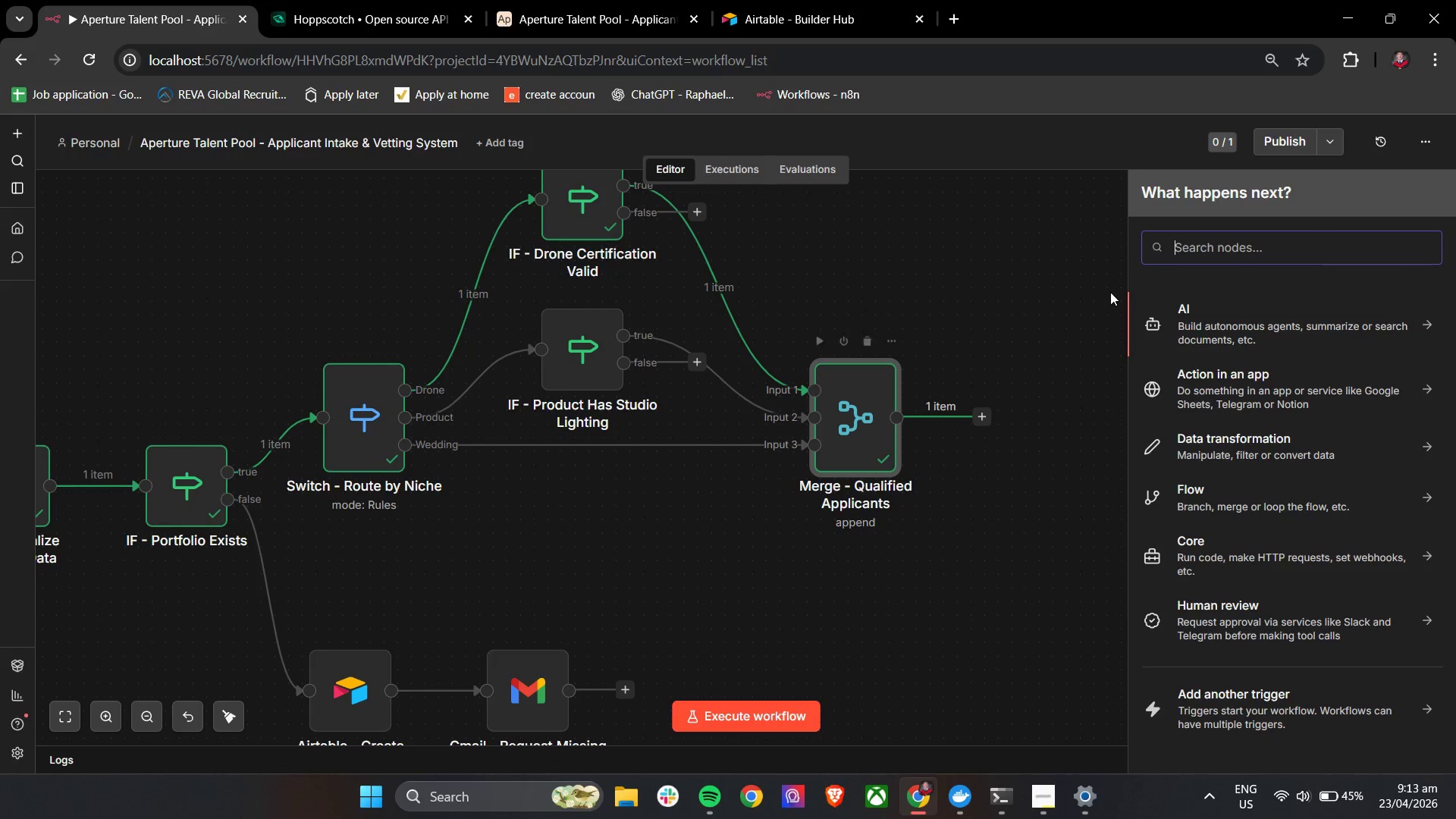 
type(ai)
 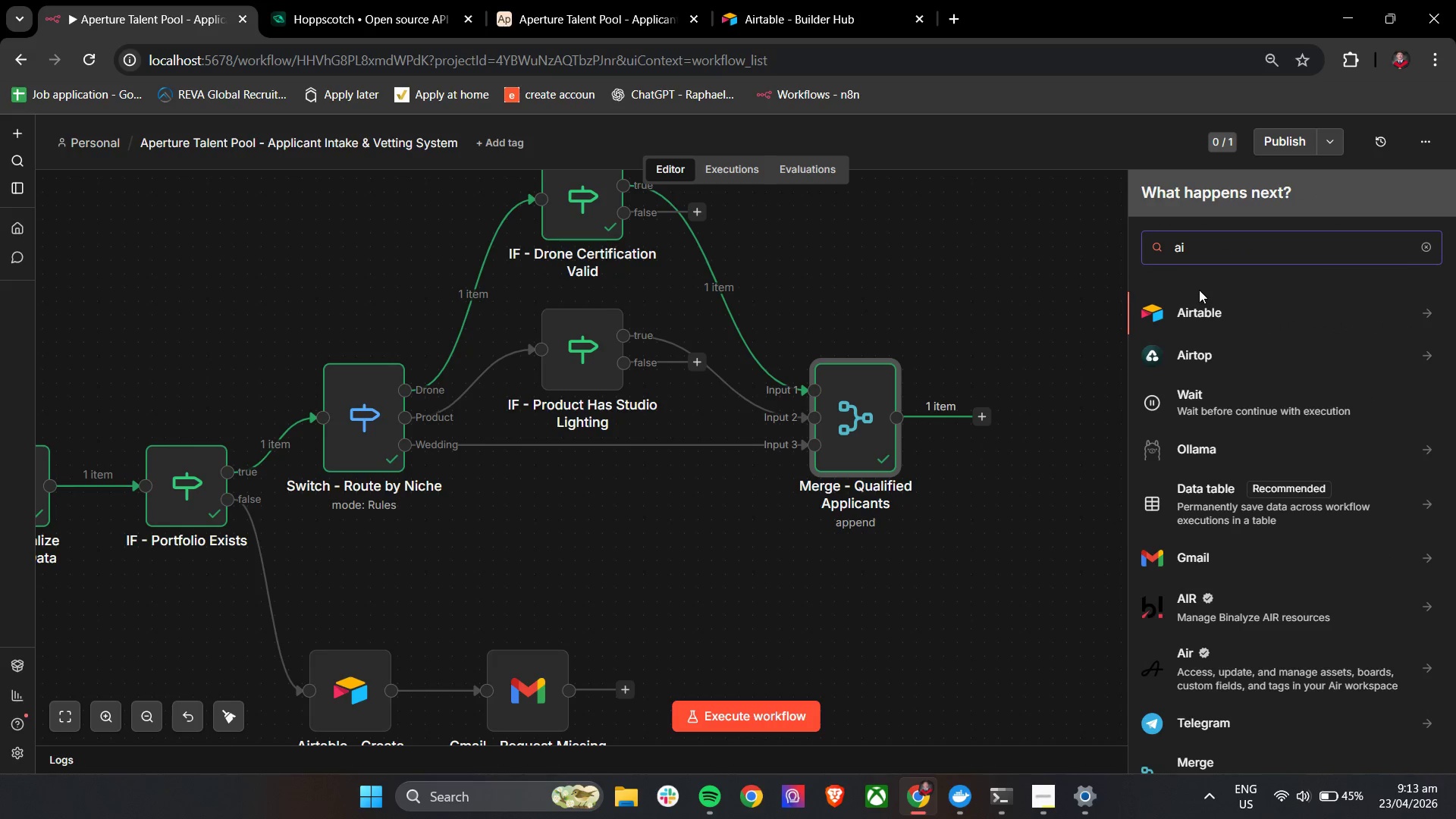 
left_click([1200, 308])
 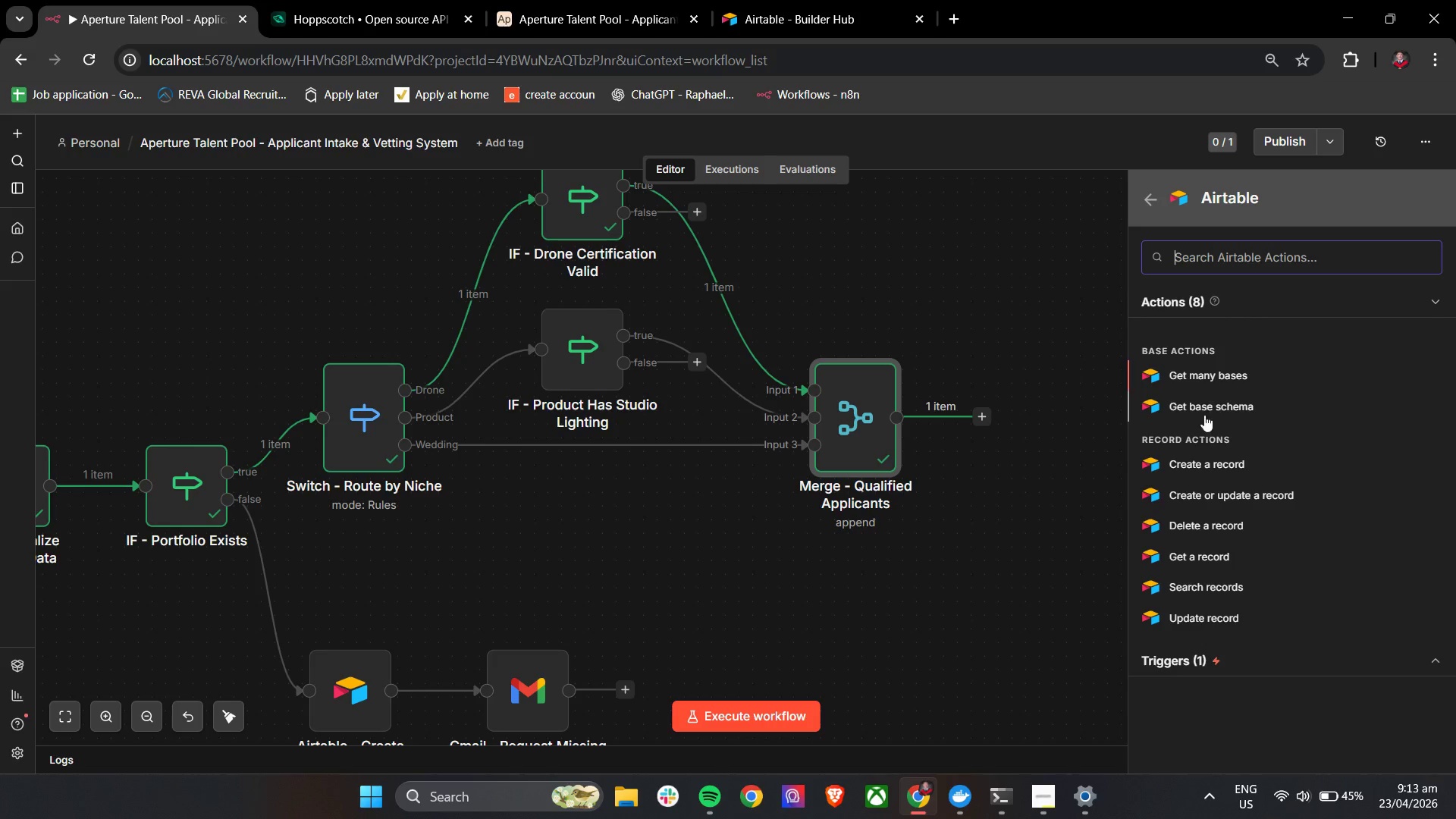 
left_click([1211, 470])
 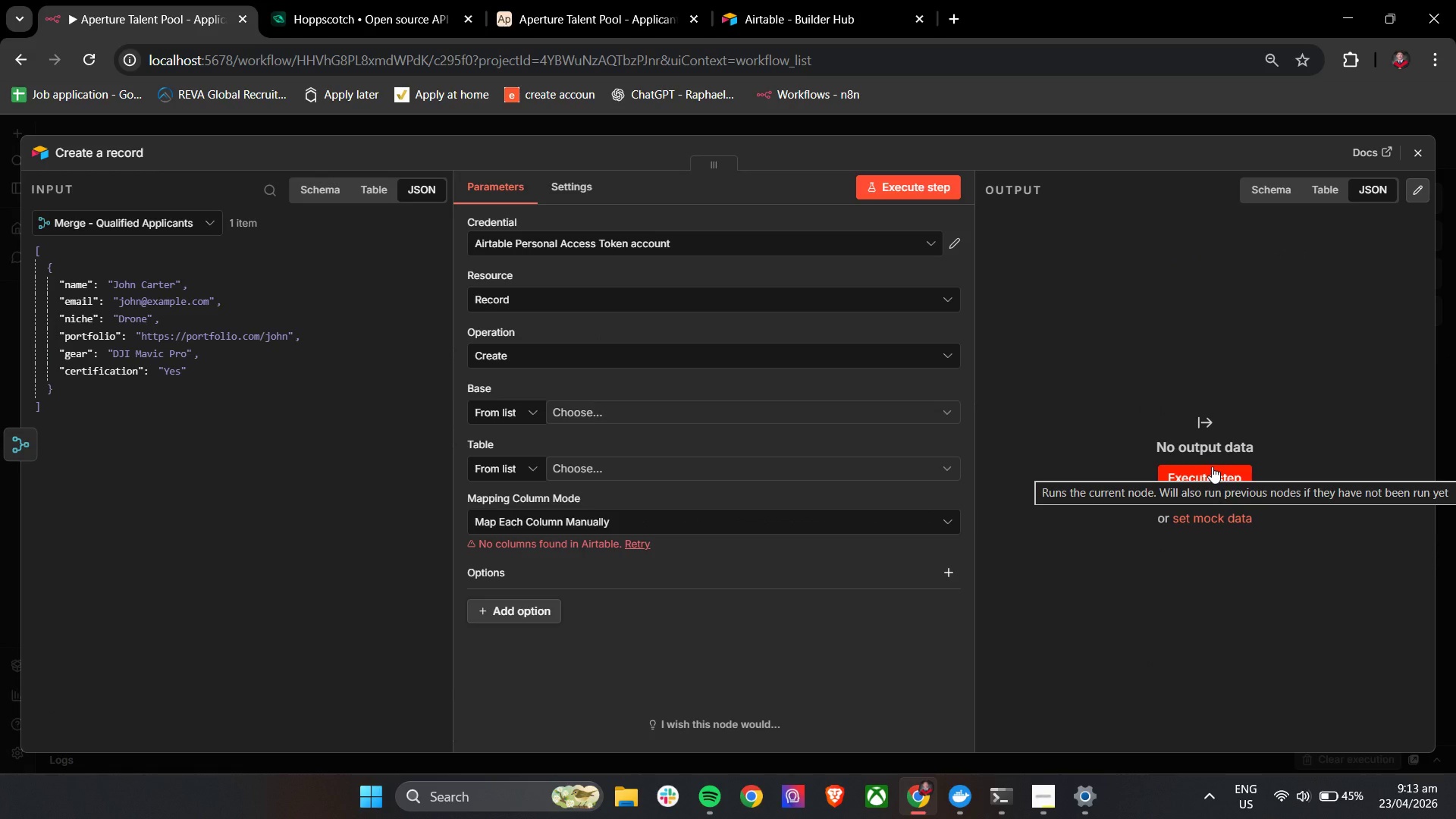 
wait(16.35)
 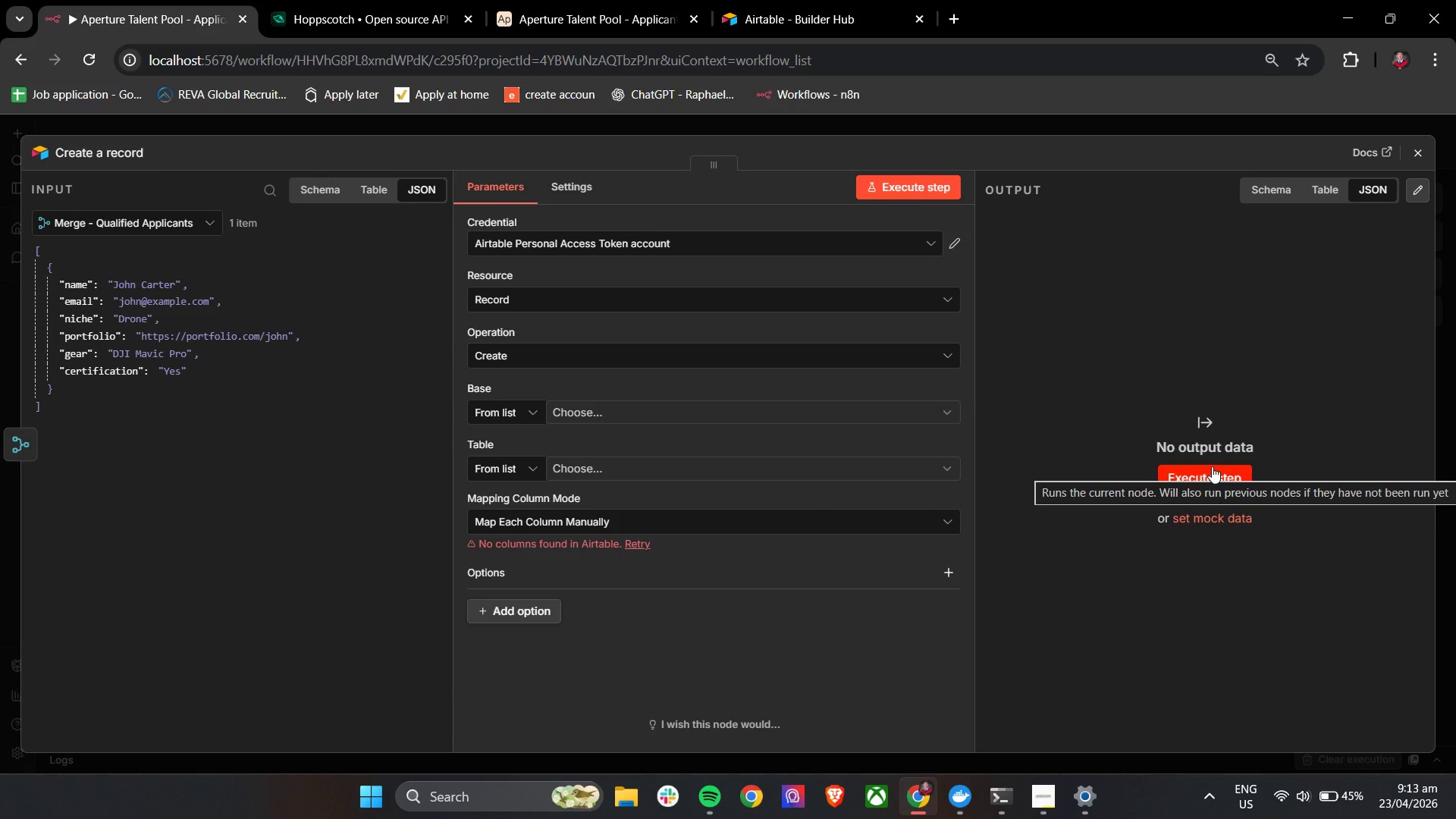 
mouse_move([579, 423])
 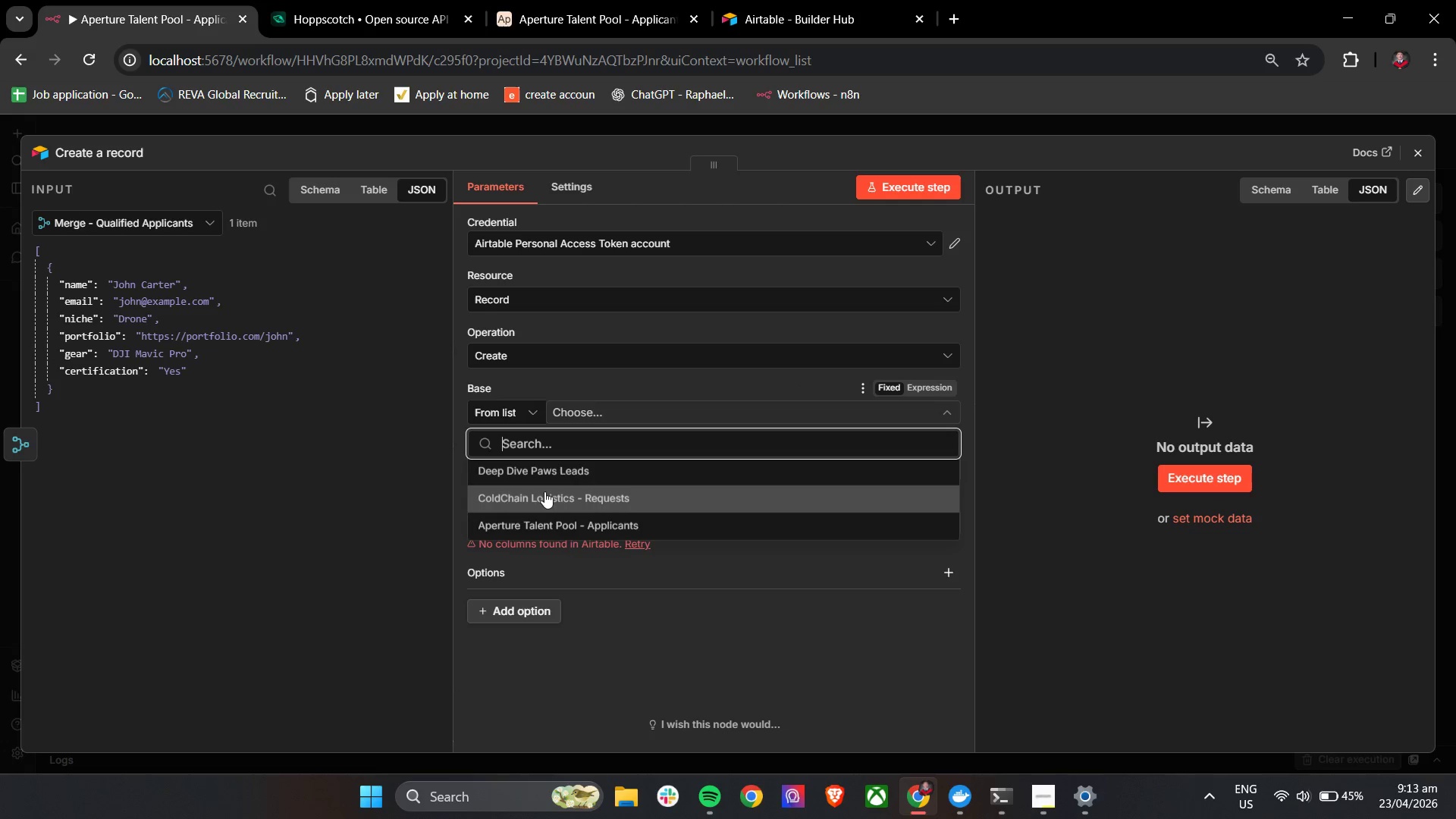 
left_click([554, 519])
 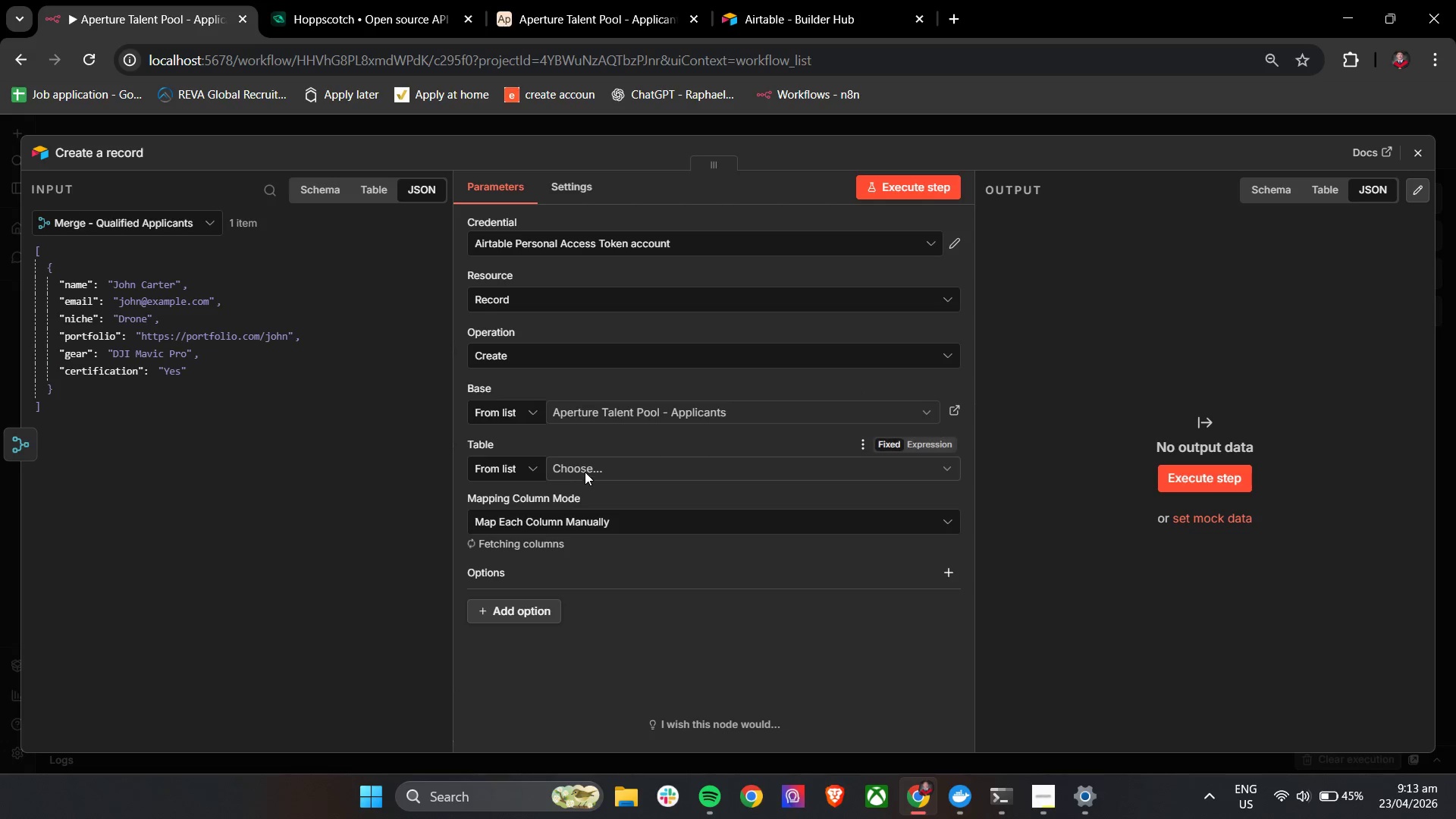 
left_click([585, 470])
 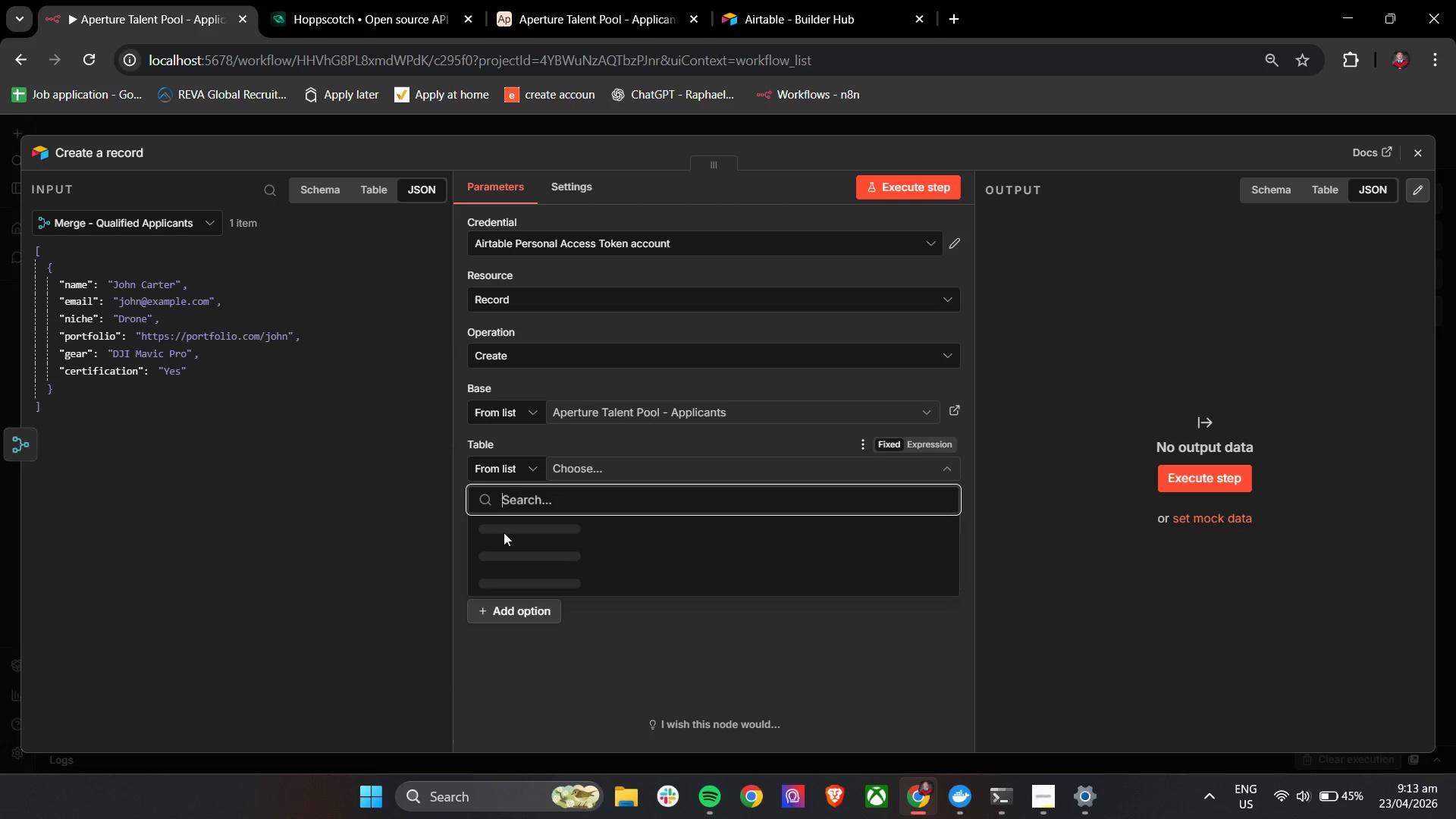 
left_click([504, 532])
 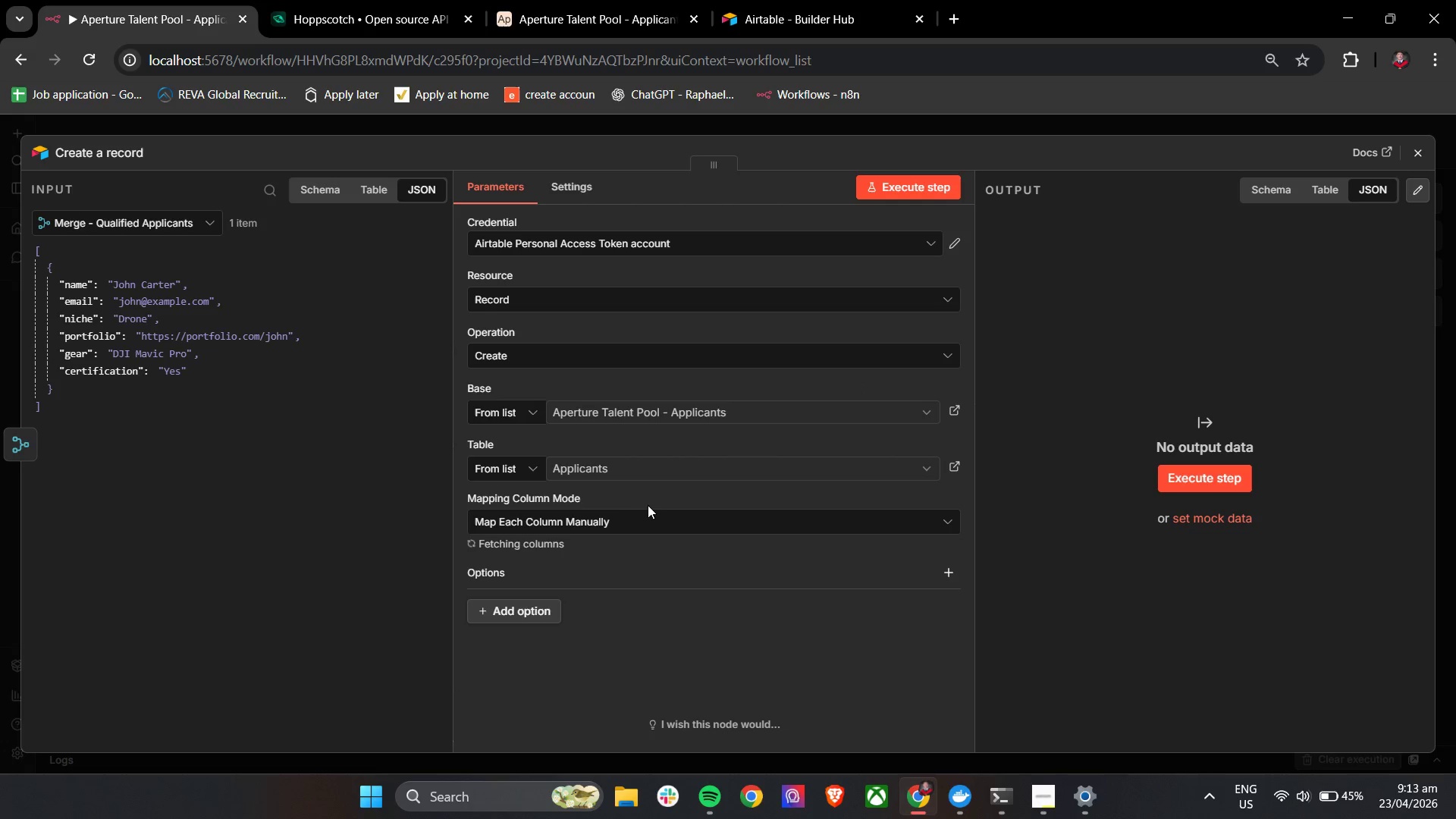 
left_click([654, 498])
 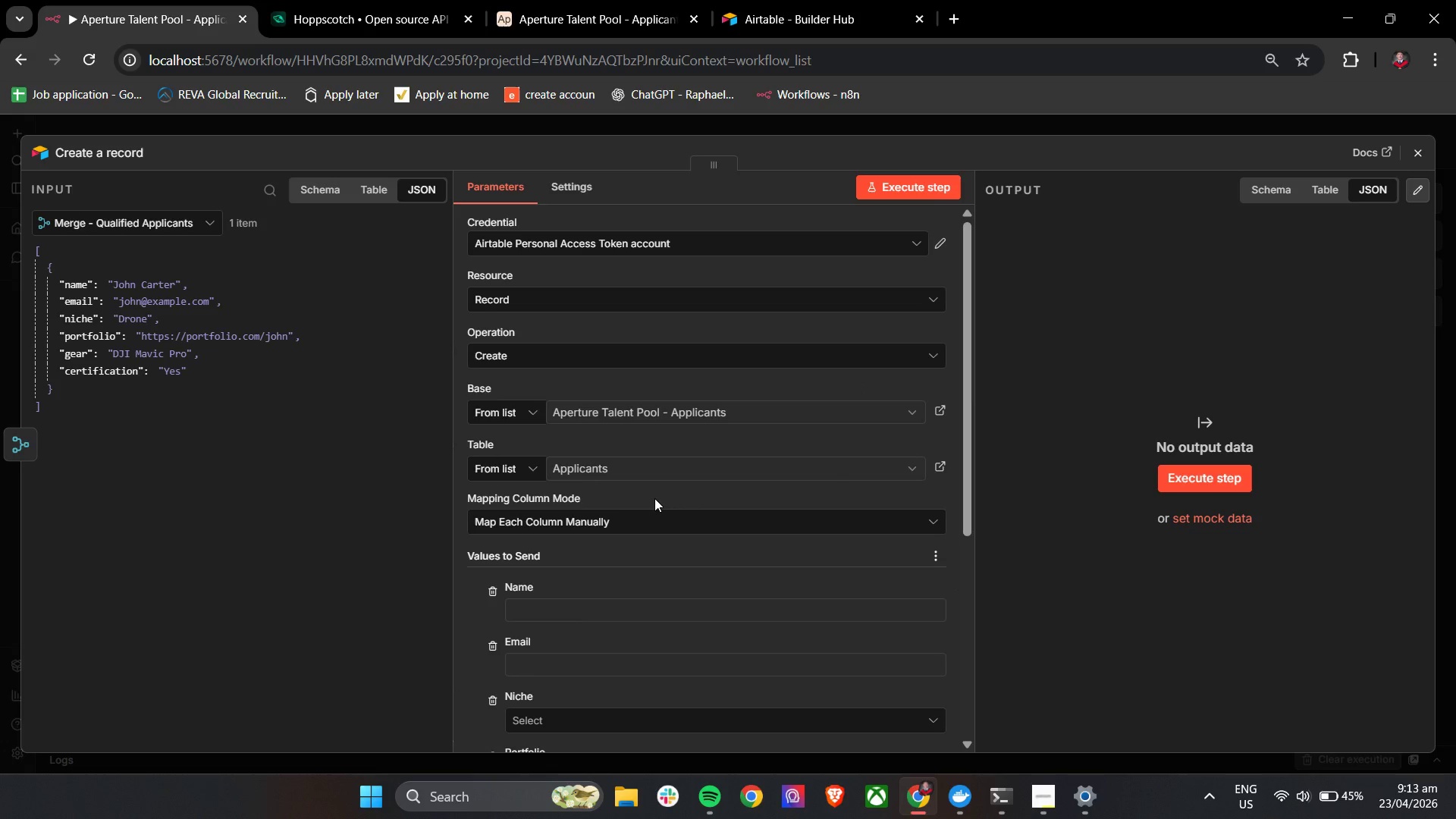 
scroll: coordinate [654, 498], scroll_direction: down, amount: 2.0
 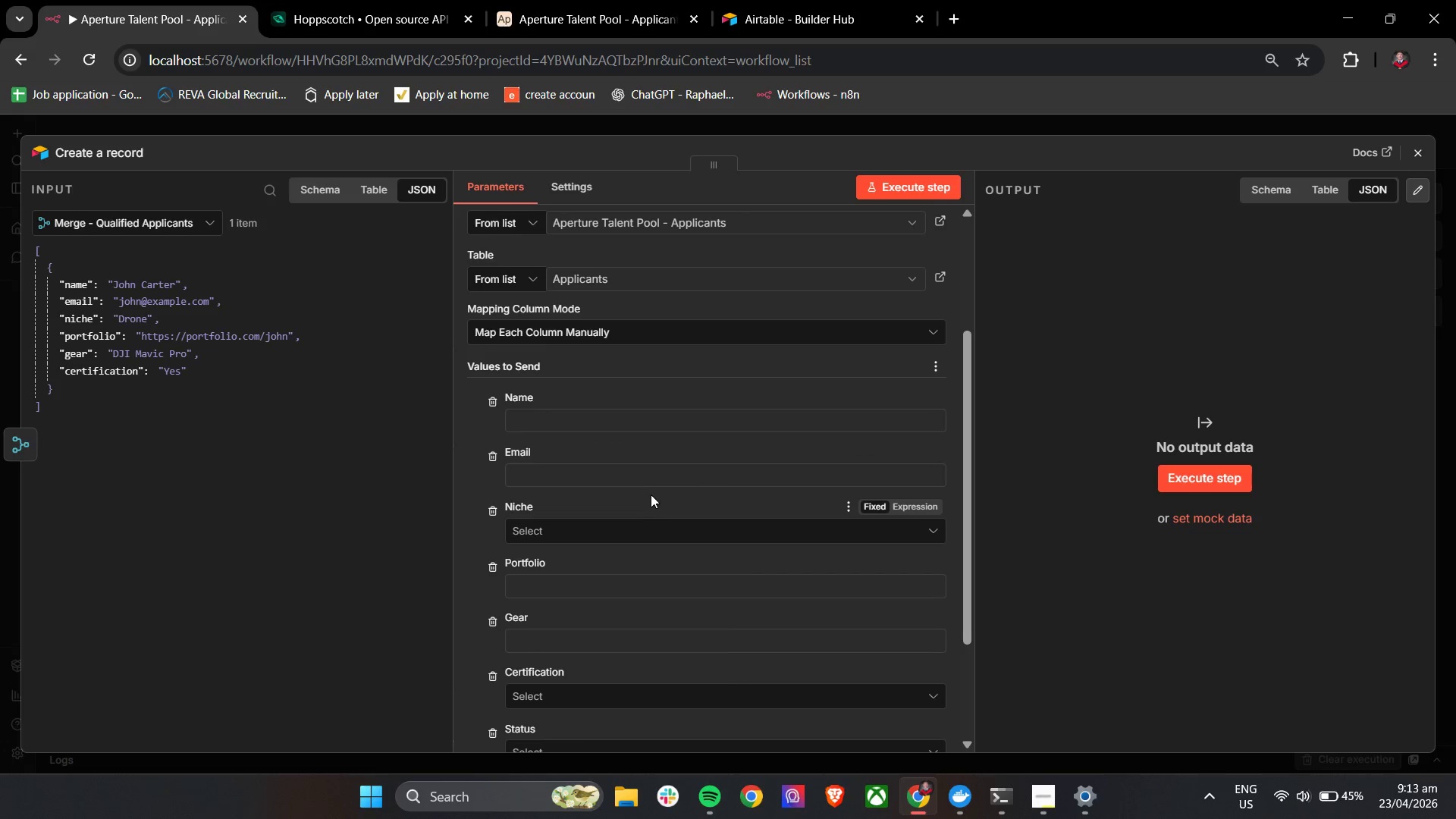 
double_click([126, 159])
 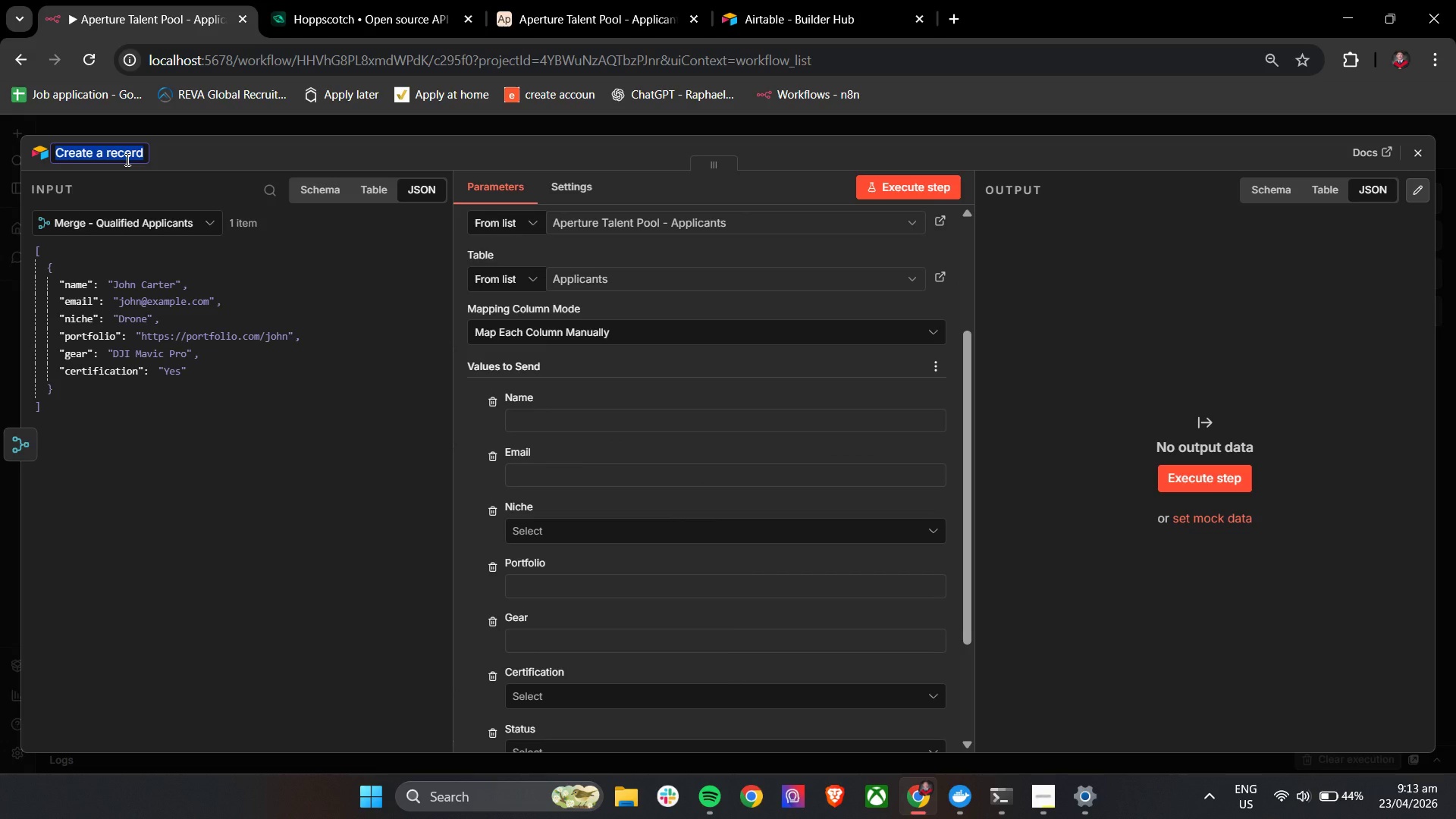 
type(Airtable - Create Qualified Applicant)
 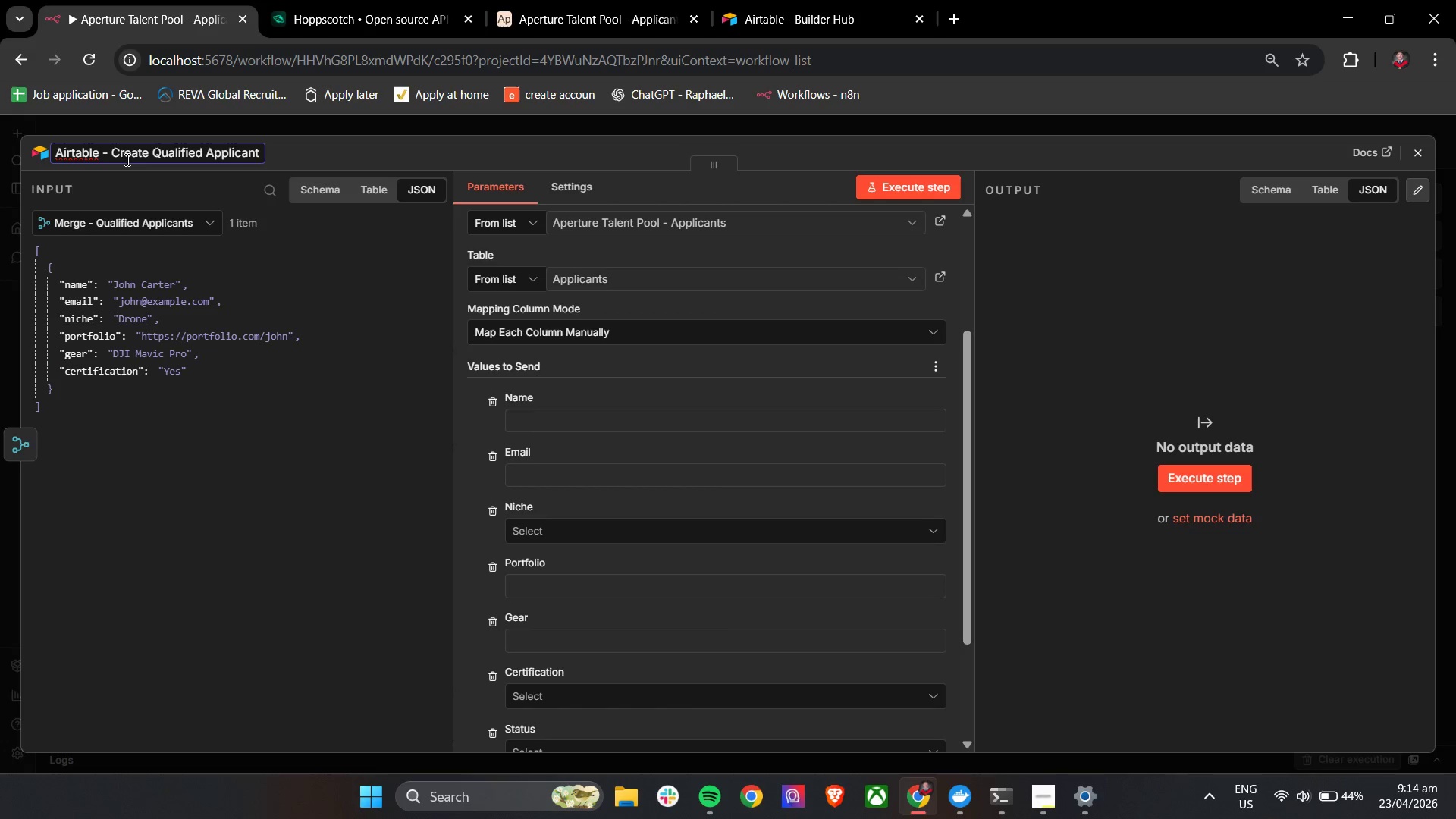 
left_click([432, 157])
 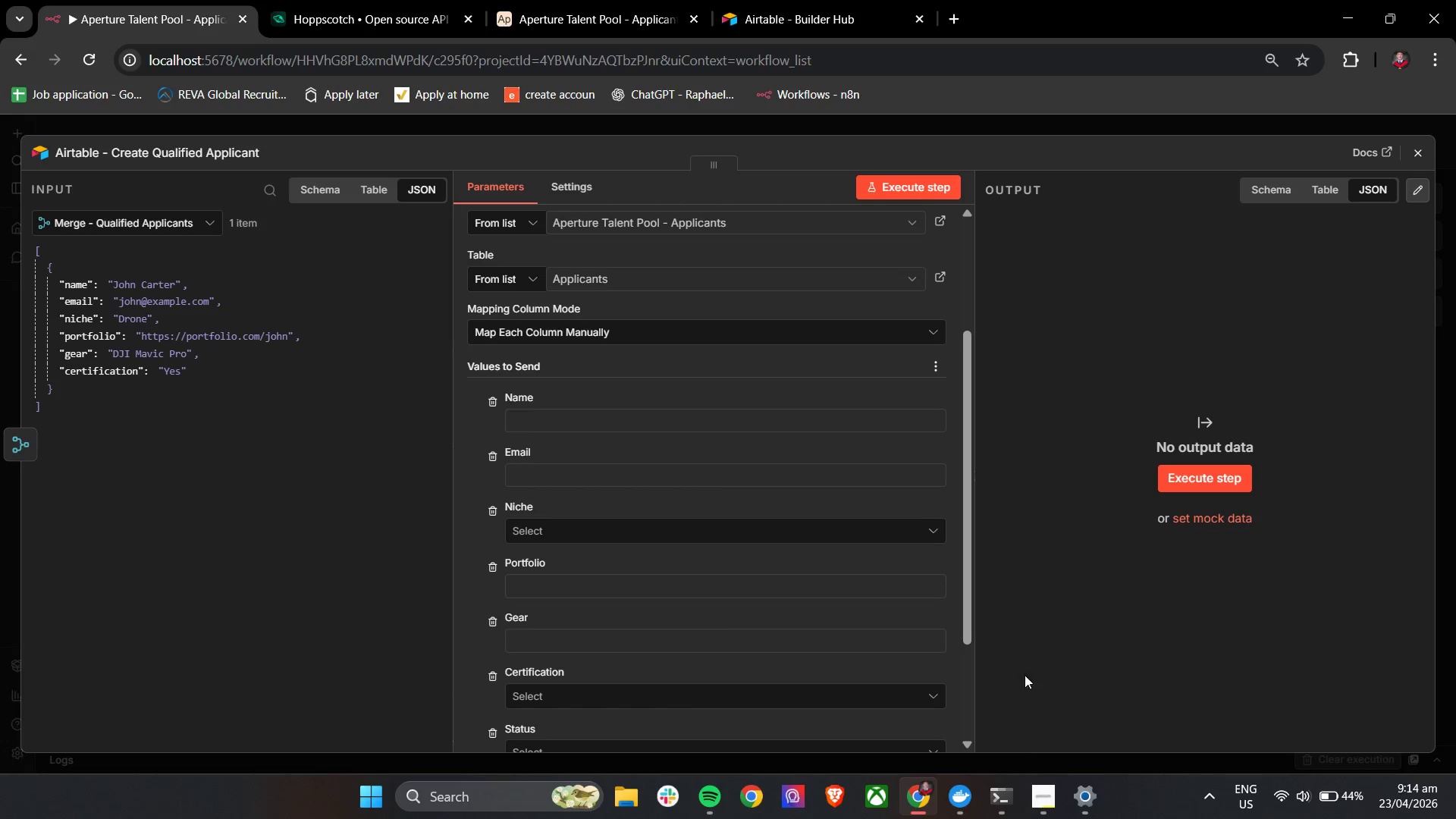 
left_click([1045, 805])